 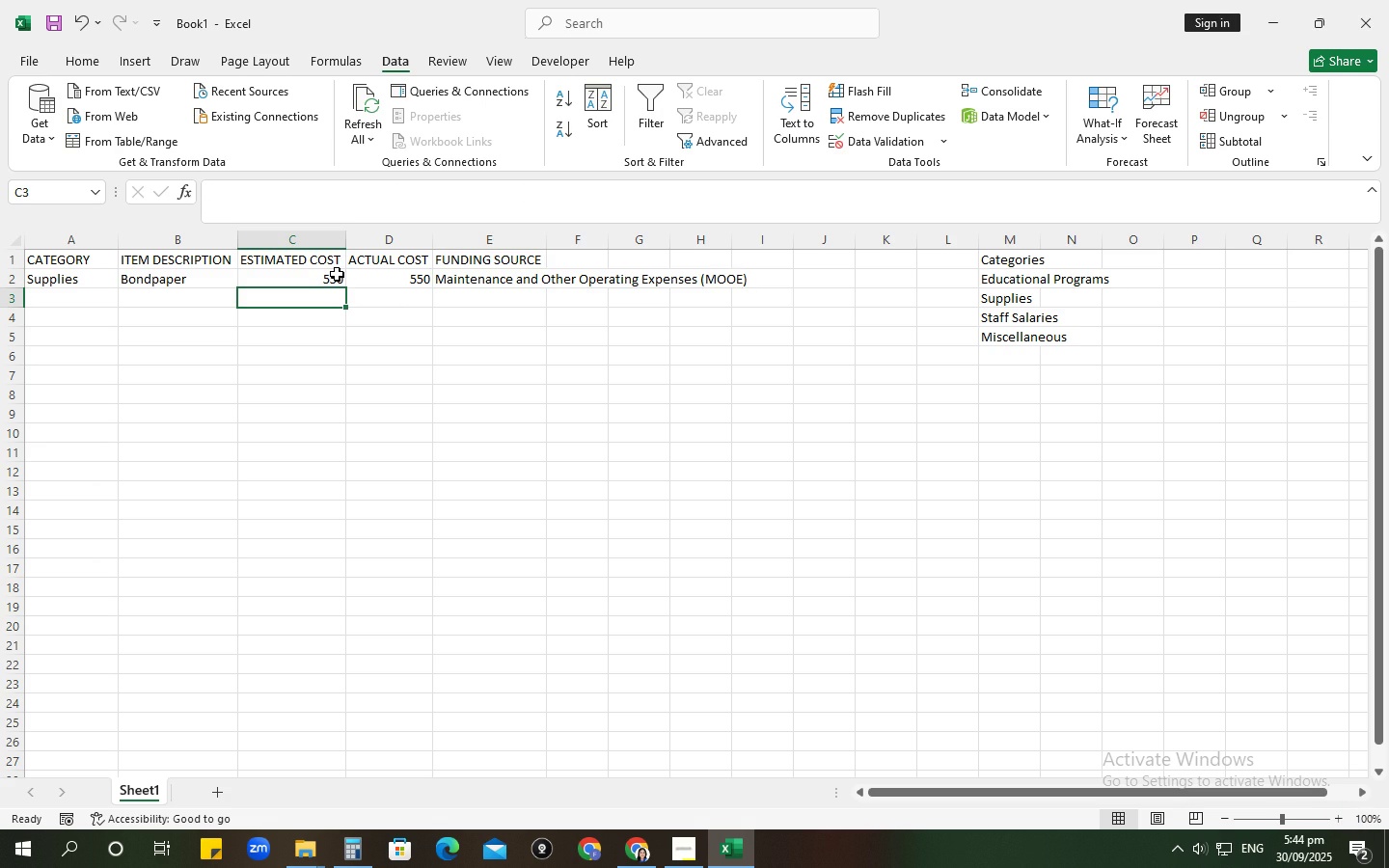 
double_click([544, 243])
 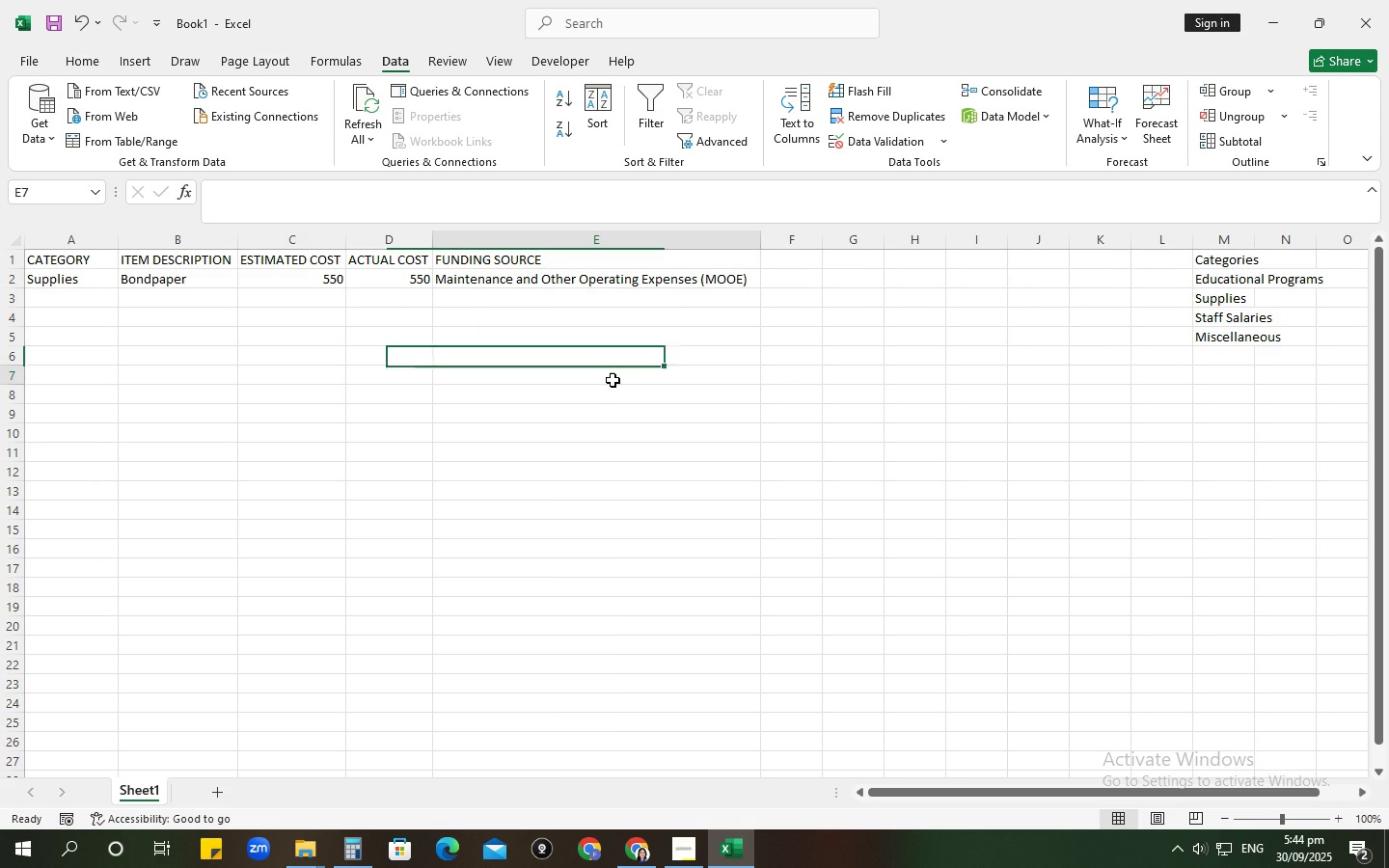 
triple_click([613, 380])
 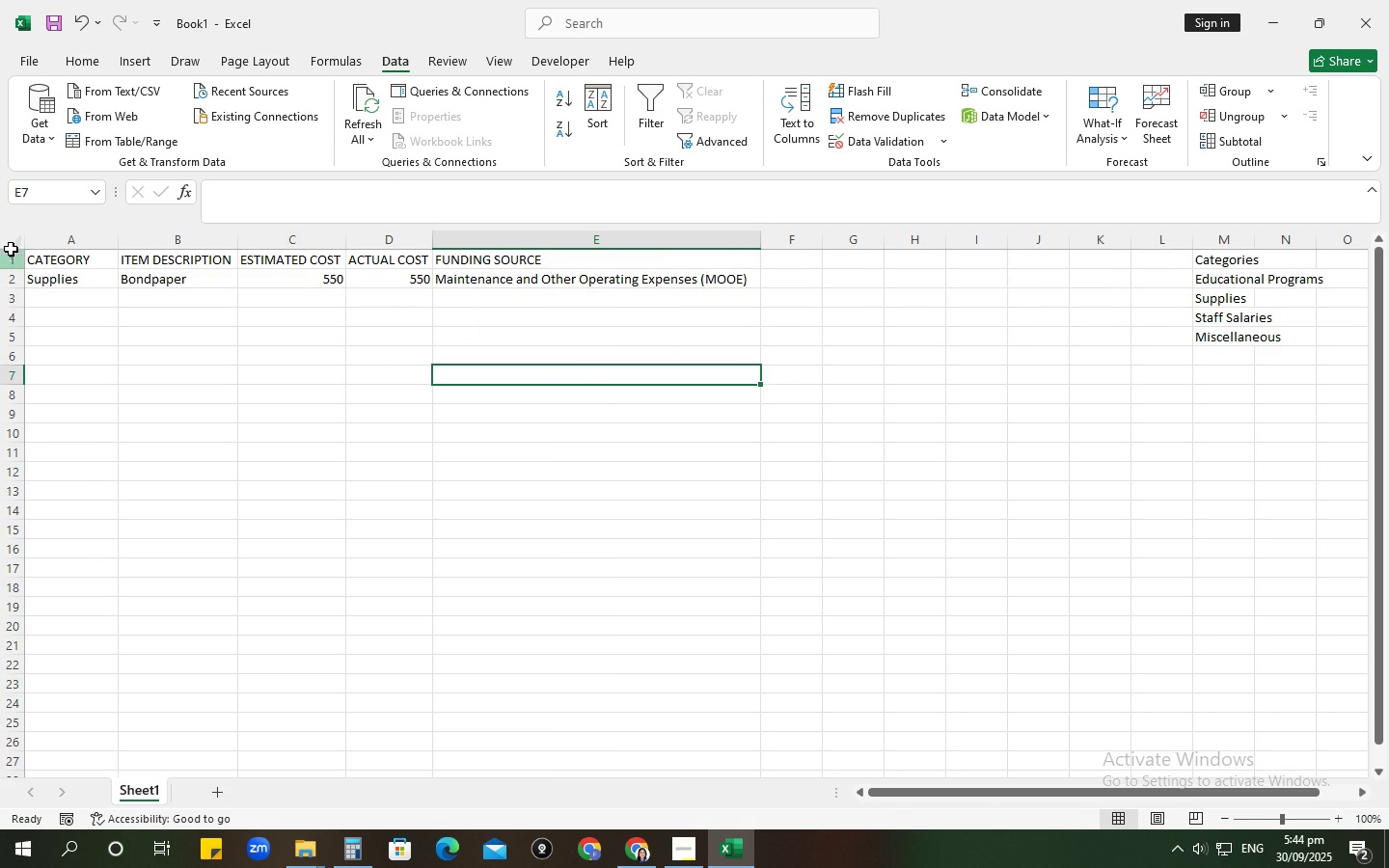 
left_click([11, 244])
 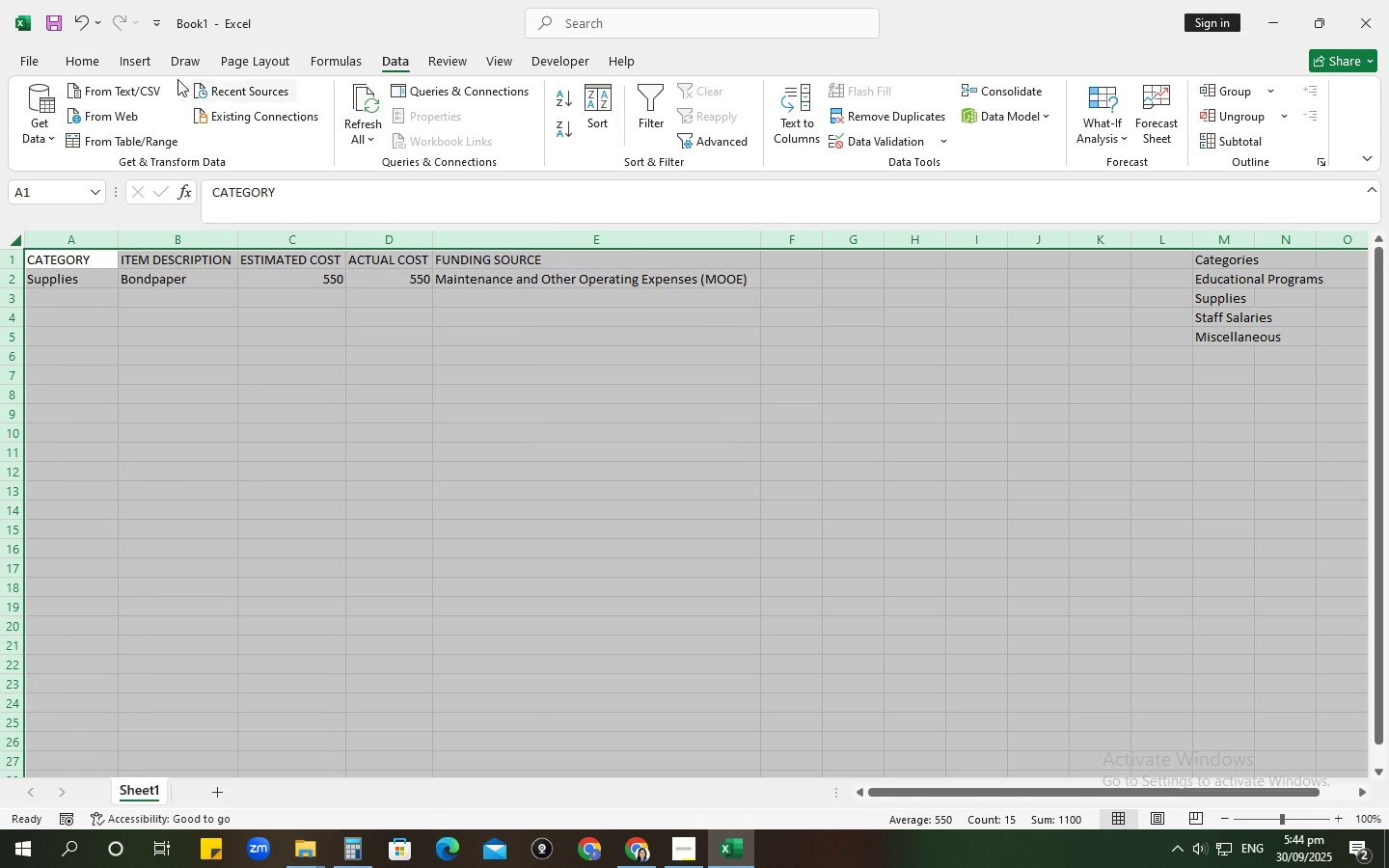 
left_click([80, 58])
 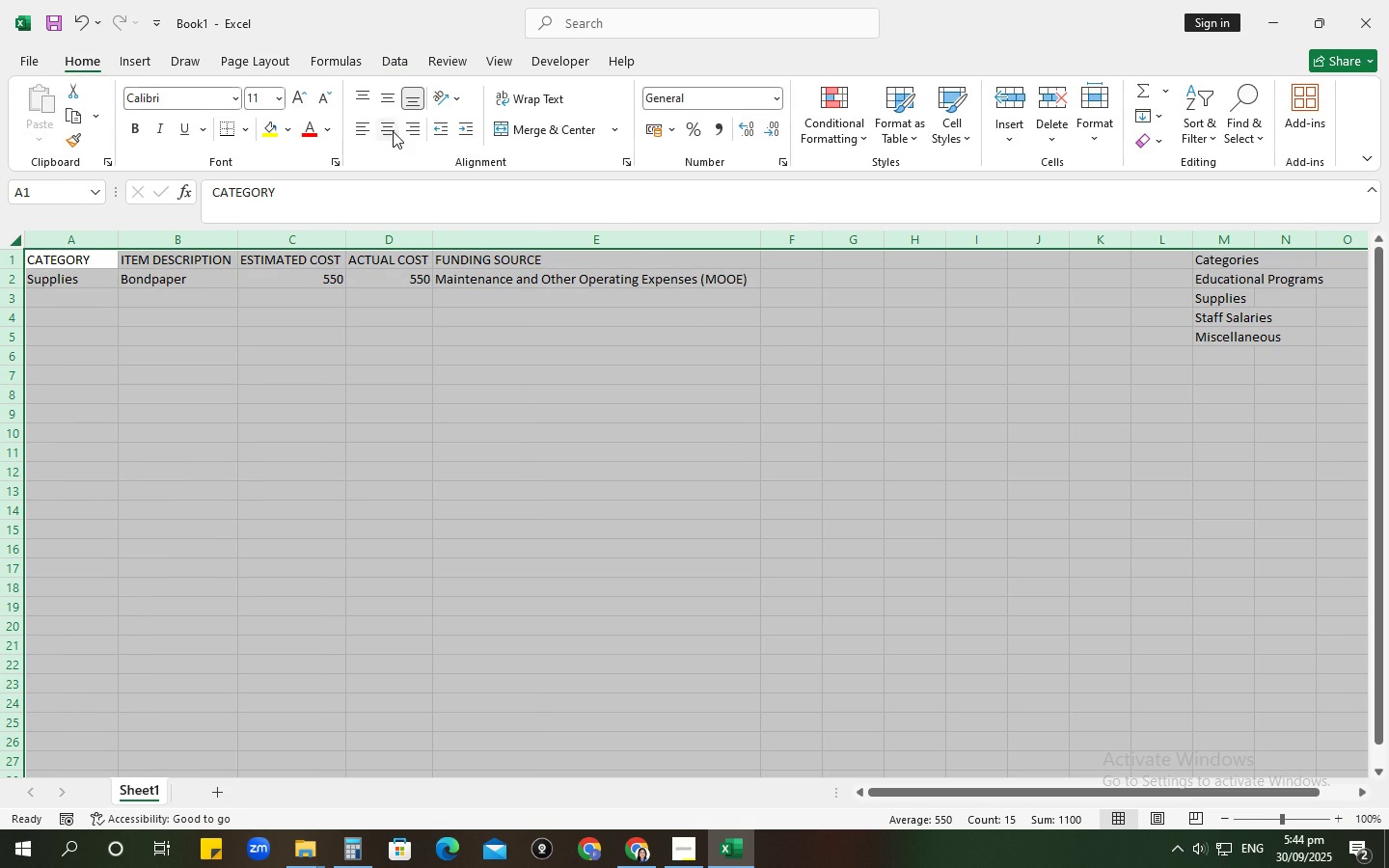 
left_click([393, 131])
 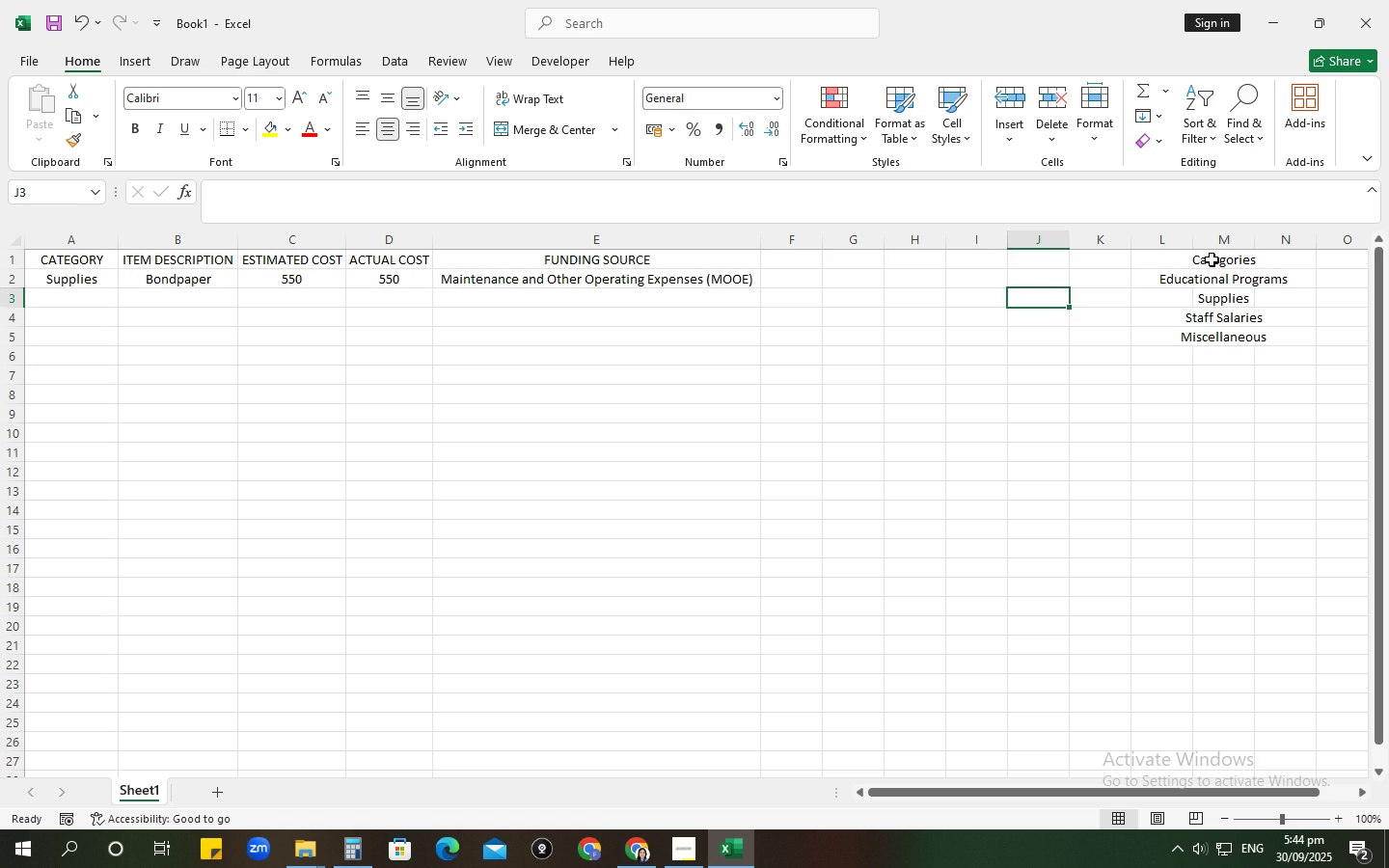 
left_click([1211, 259])
 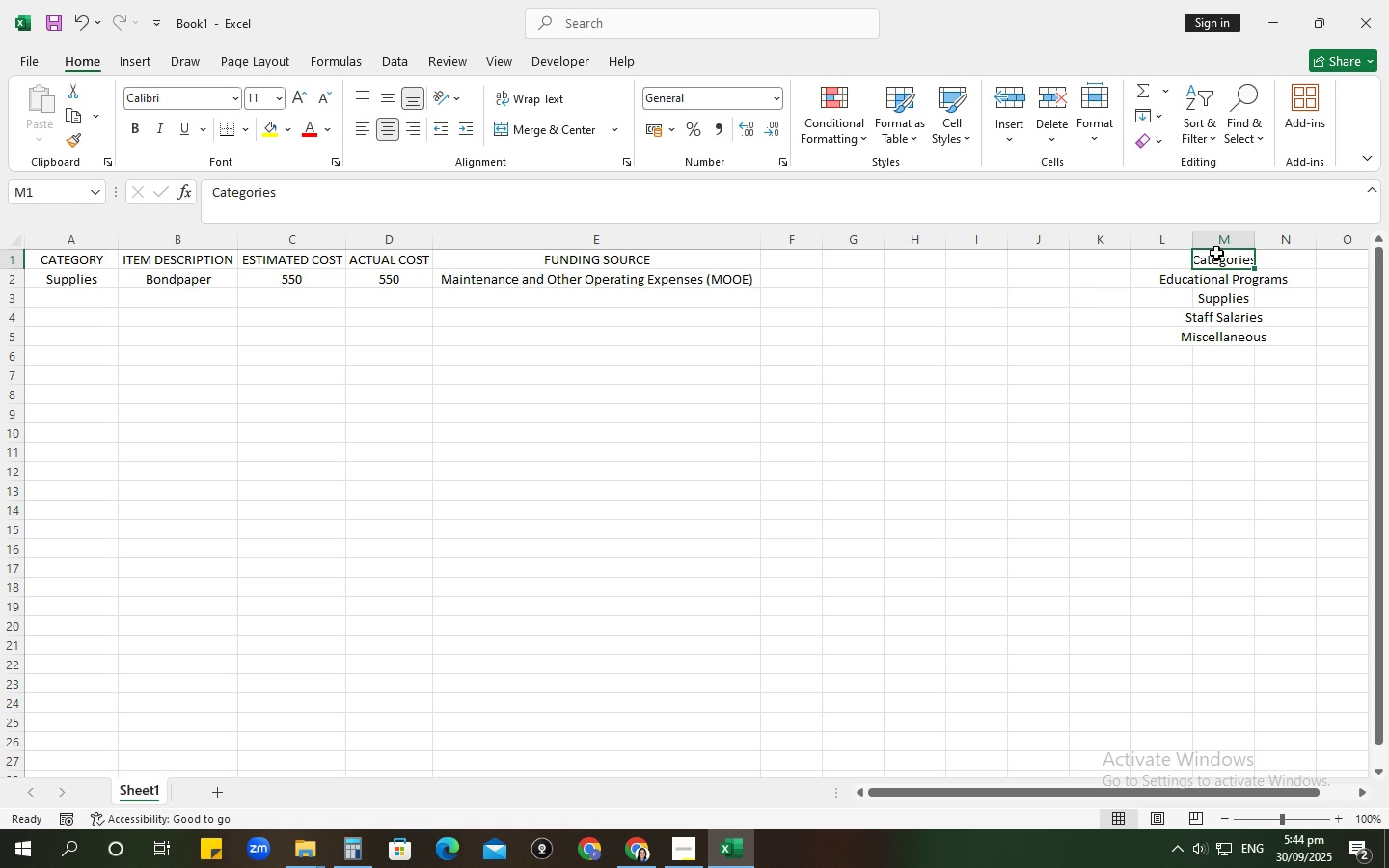 
left_click([1214, 253])
 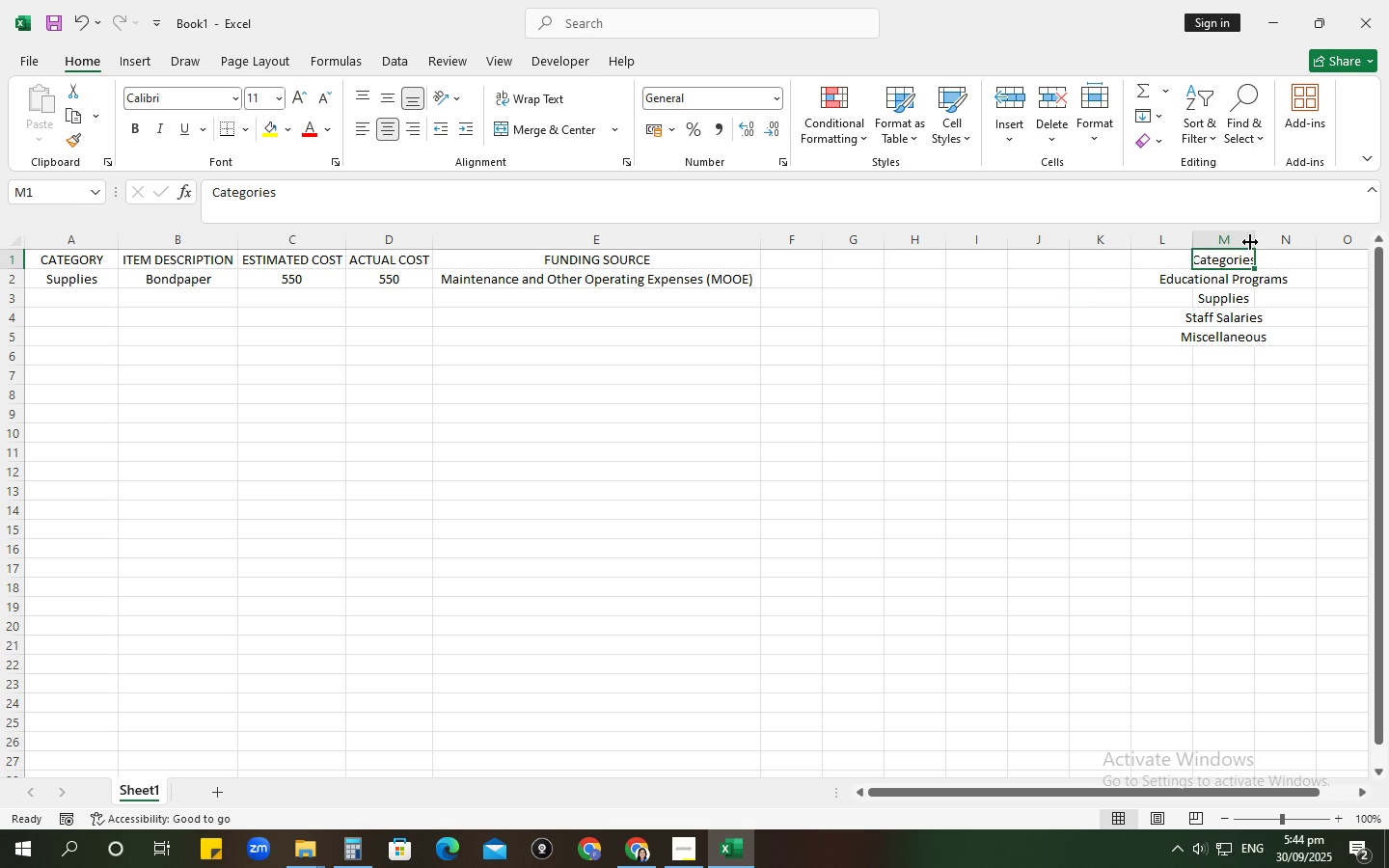 
double_click([1250, 242])
 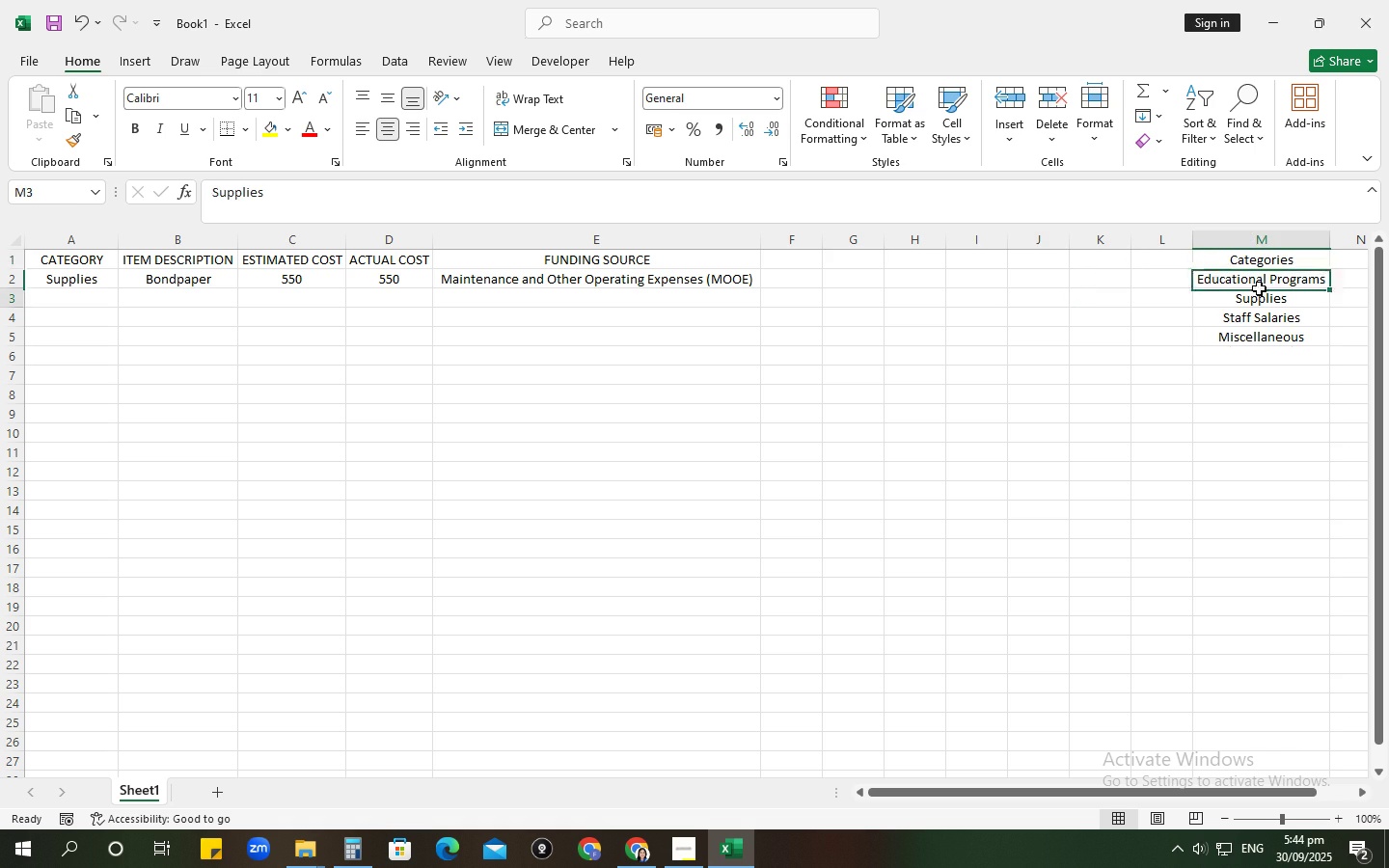 
left_click([1259, 288])
 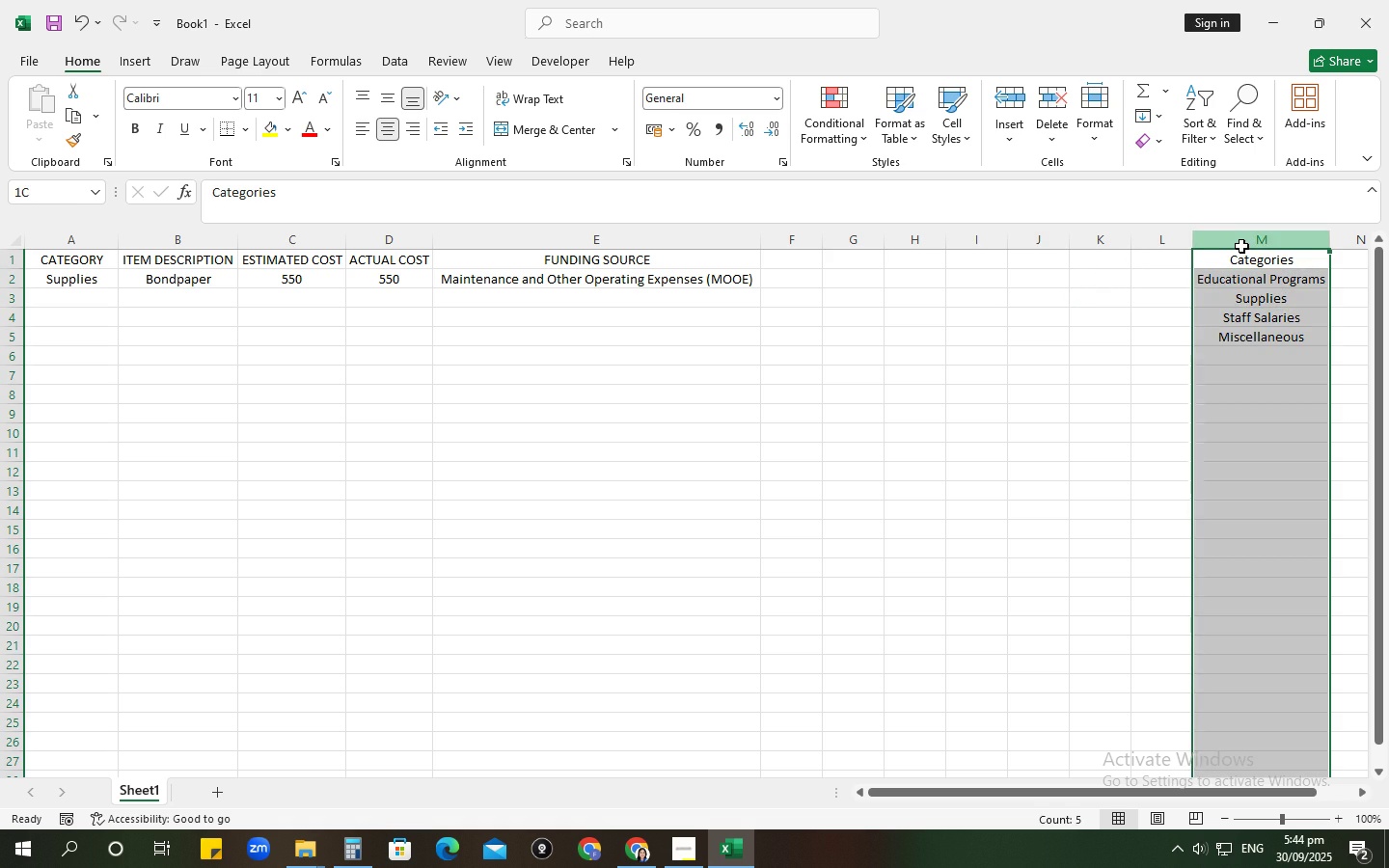 
double_click([1241, 246])
 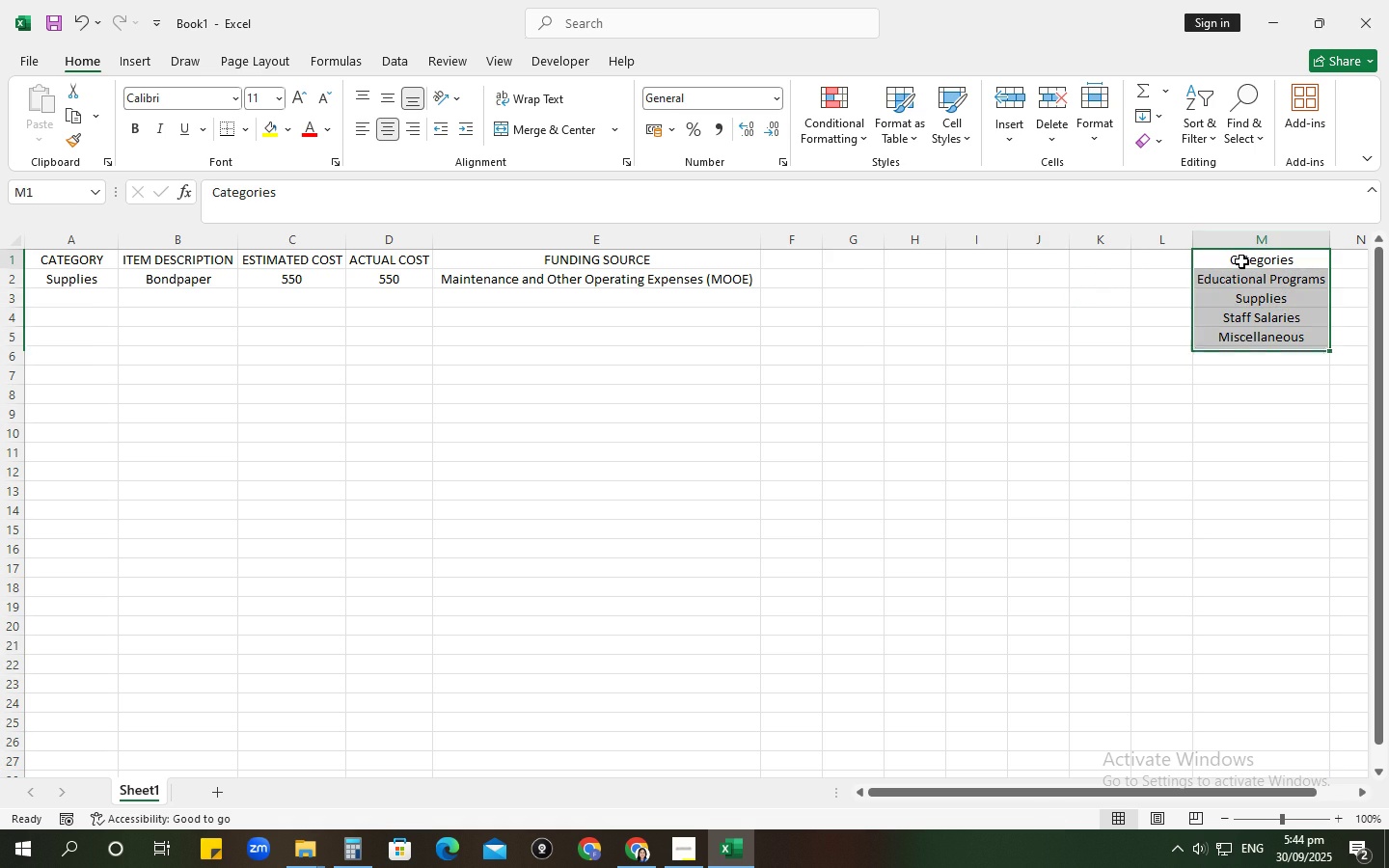 
left_click([1241, 261])